 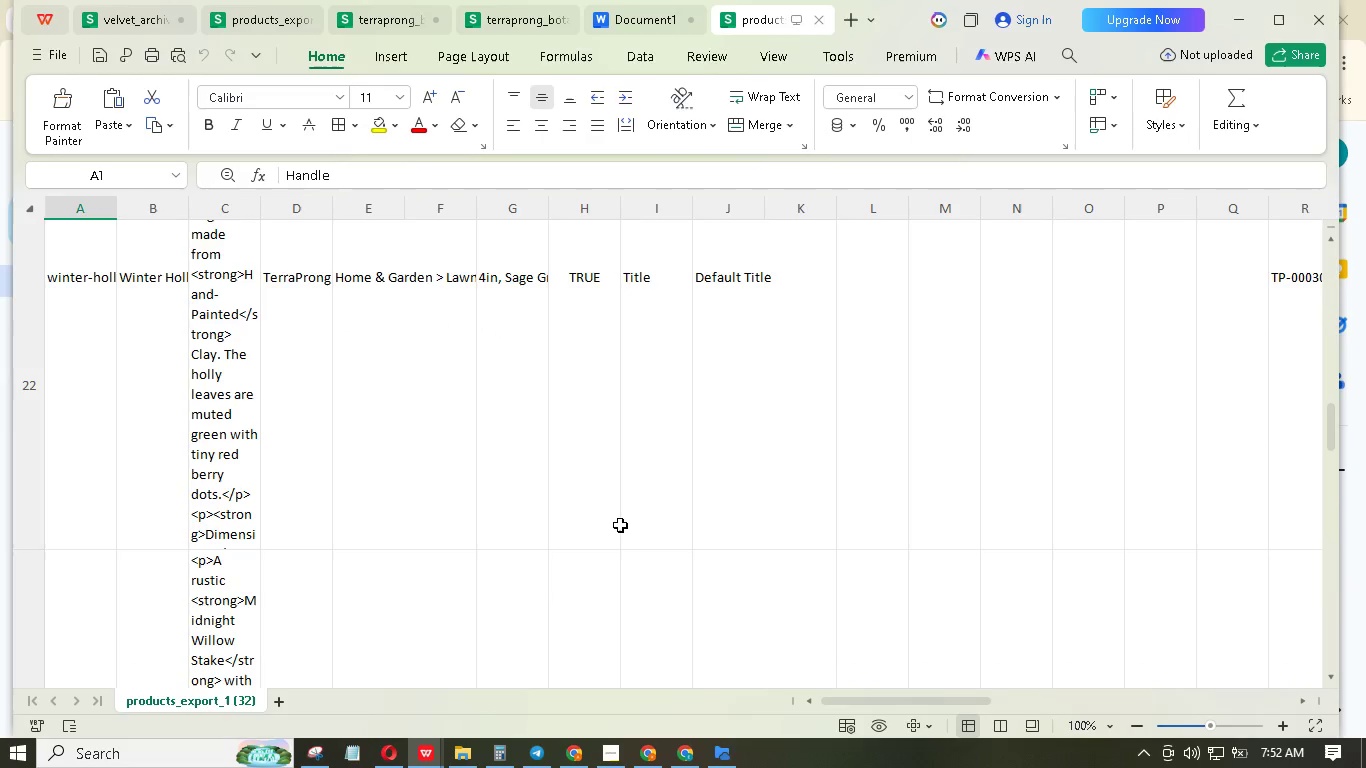 
scroll: coordinate [622, 521], scroll_direction: down, amount: 6.0
 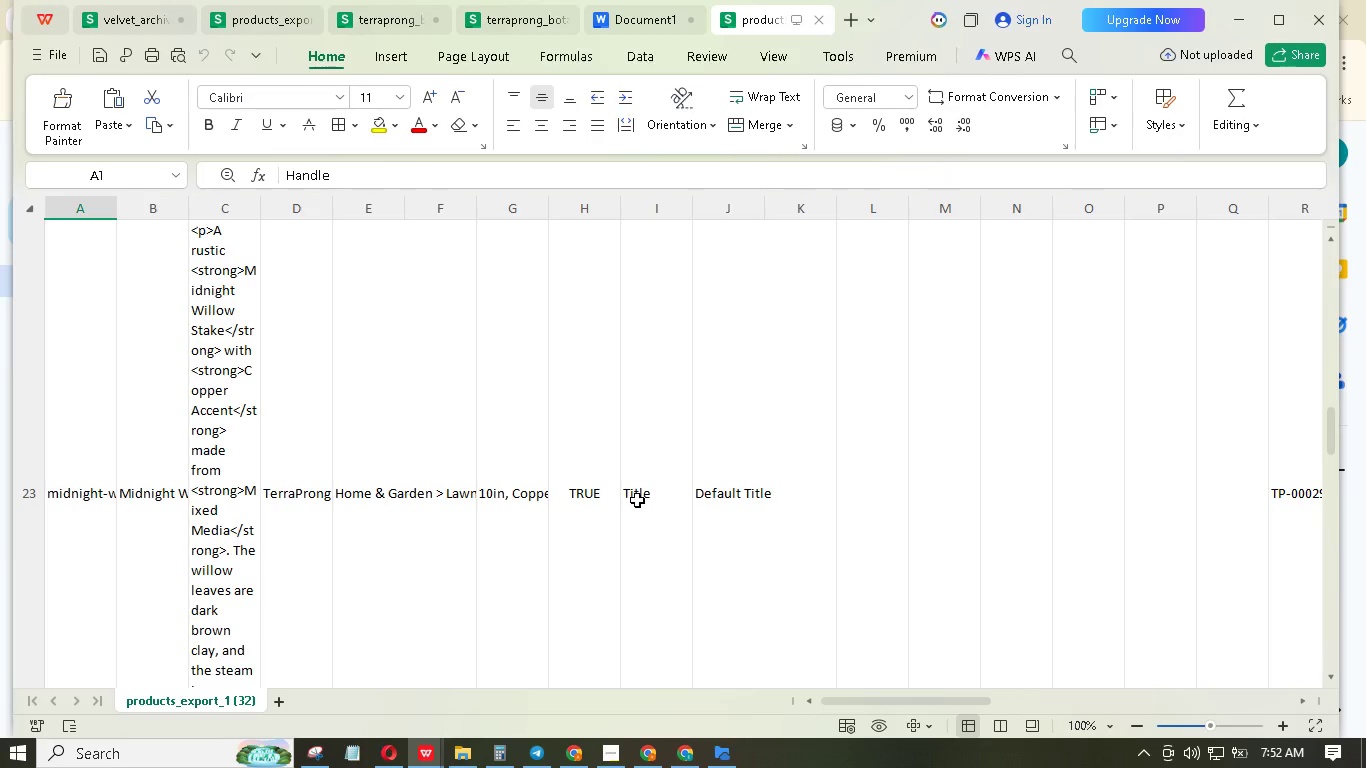 
wait(11.45)
 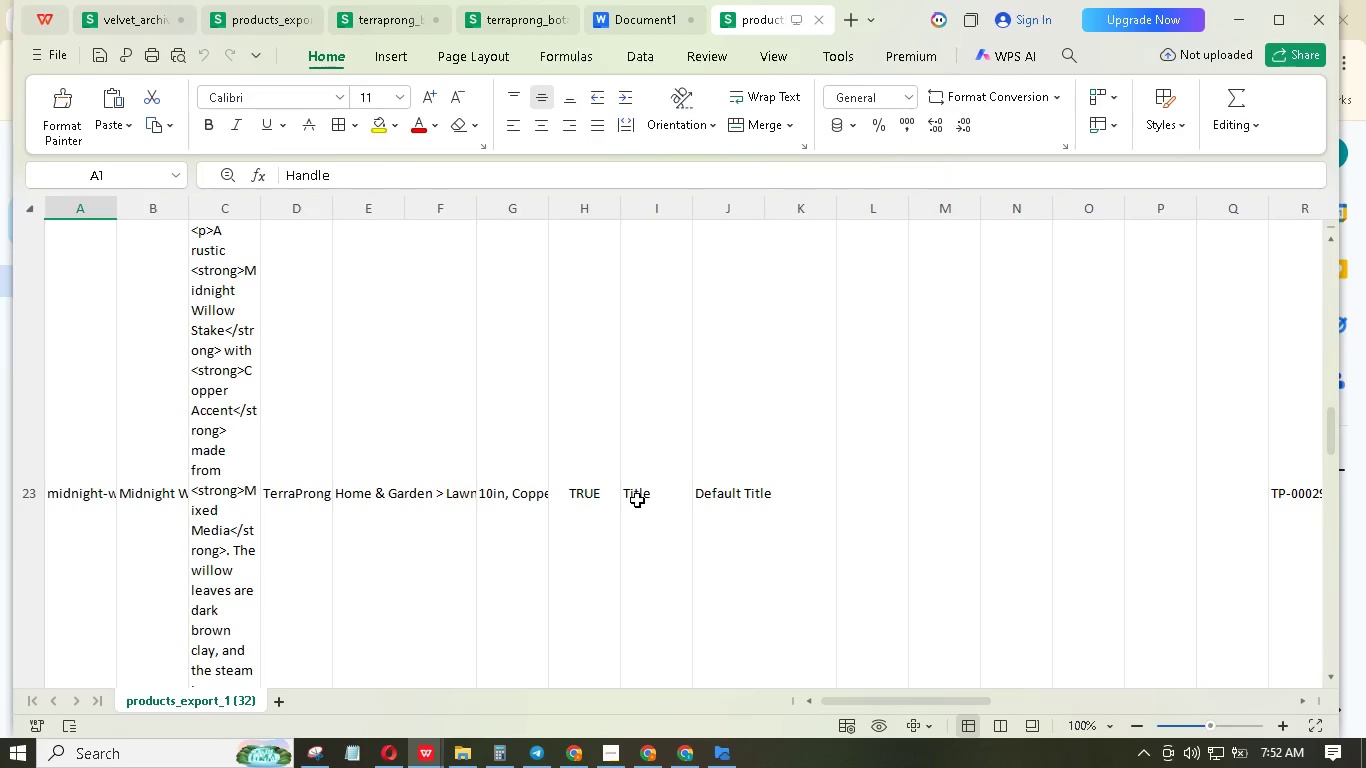 
scroll: coordinate [638, 497], scroll_direction: down, amount: 5.0
 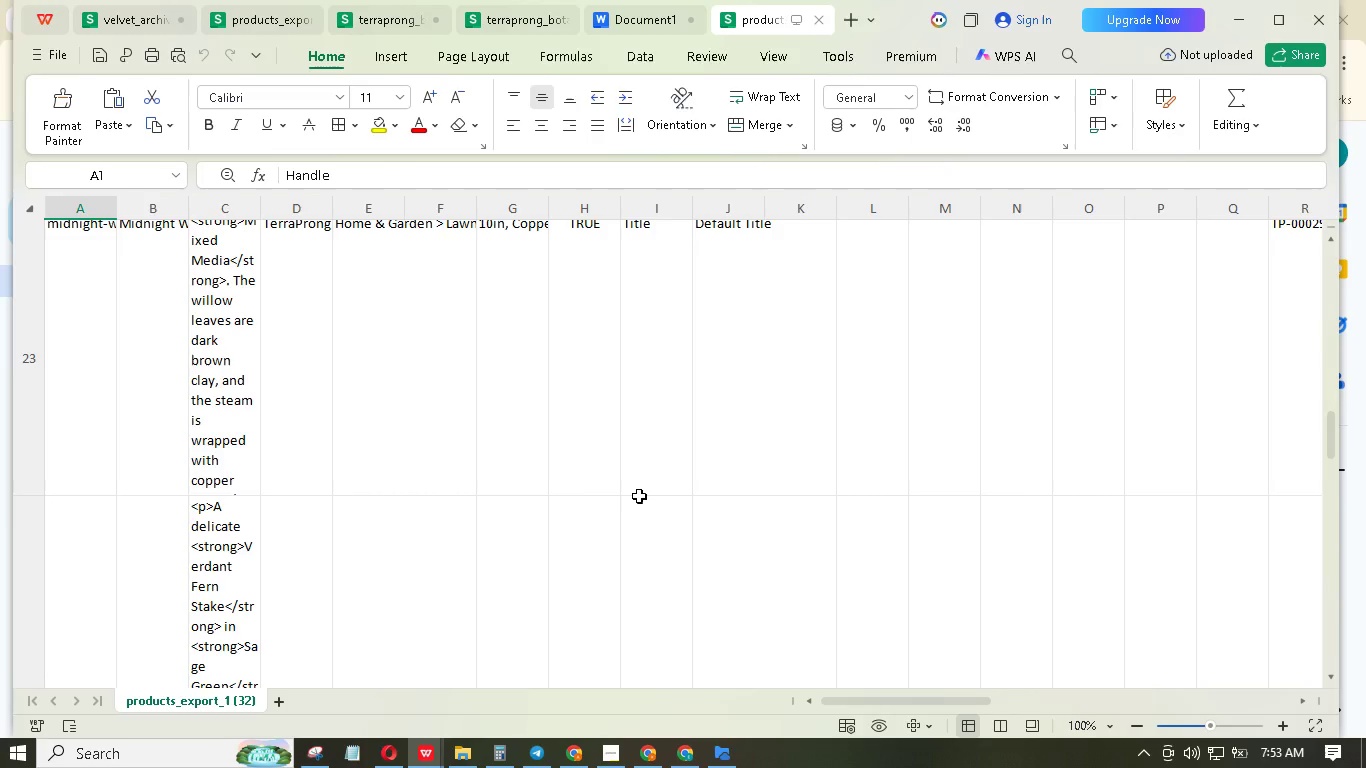 
wait(13.68)
 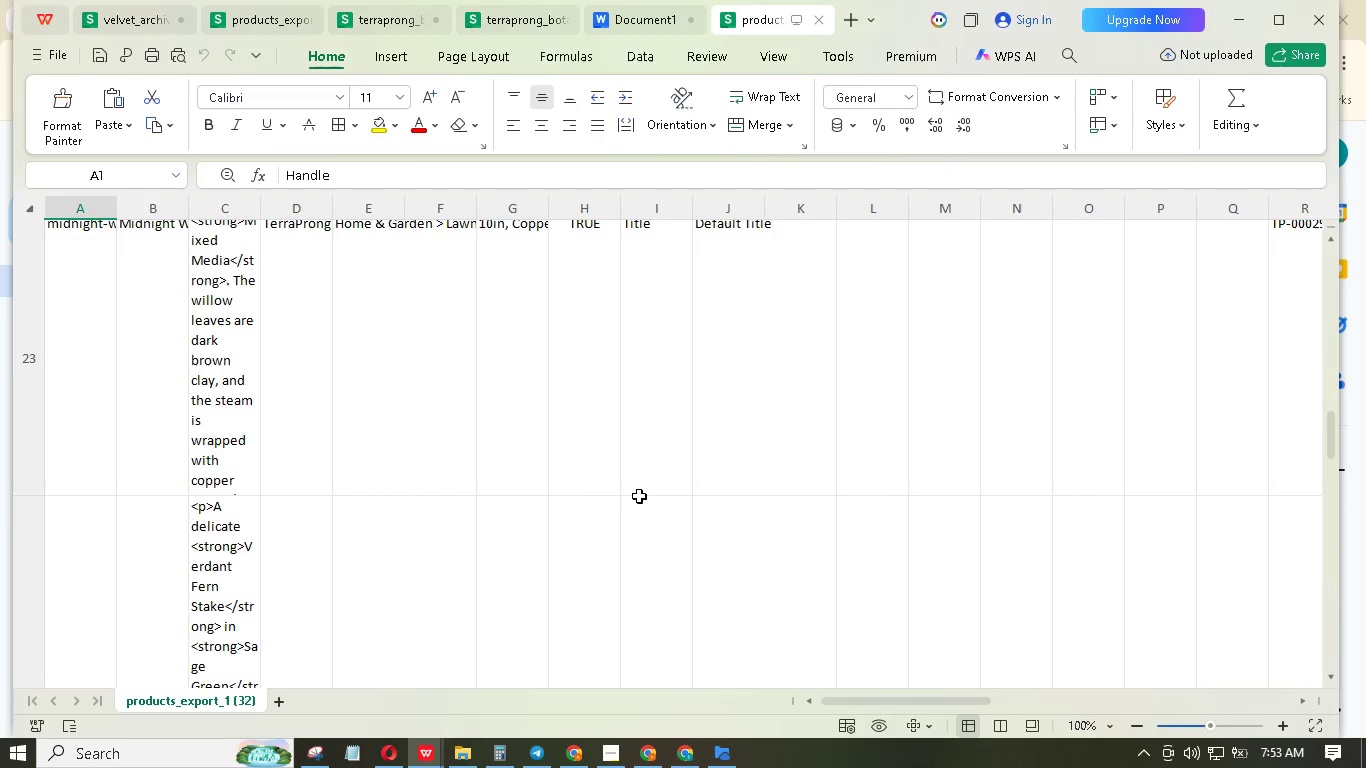 
scroll: coordinate [639, 495], scroll_direction: down, amount: 19.0
 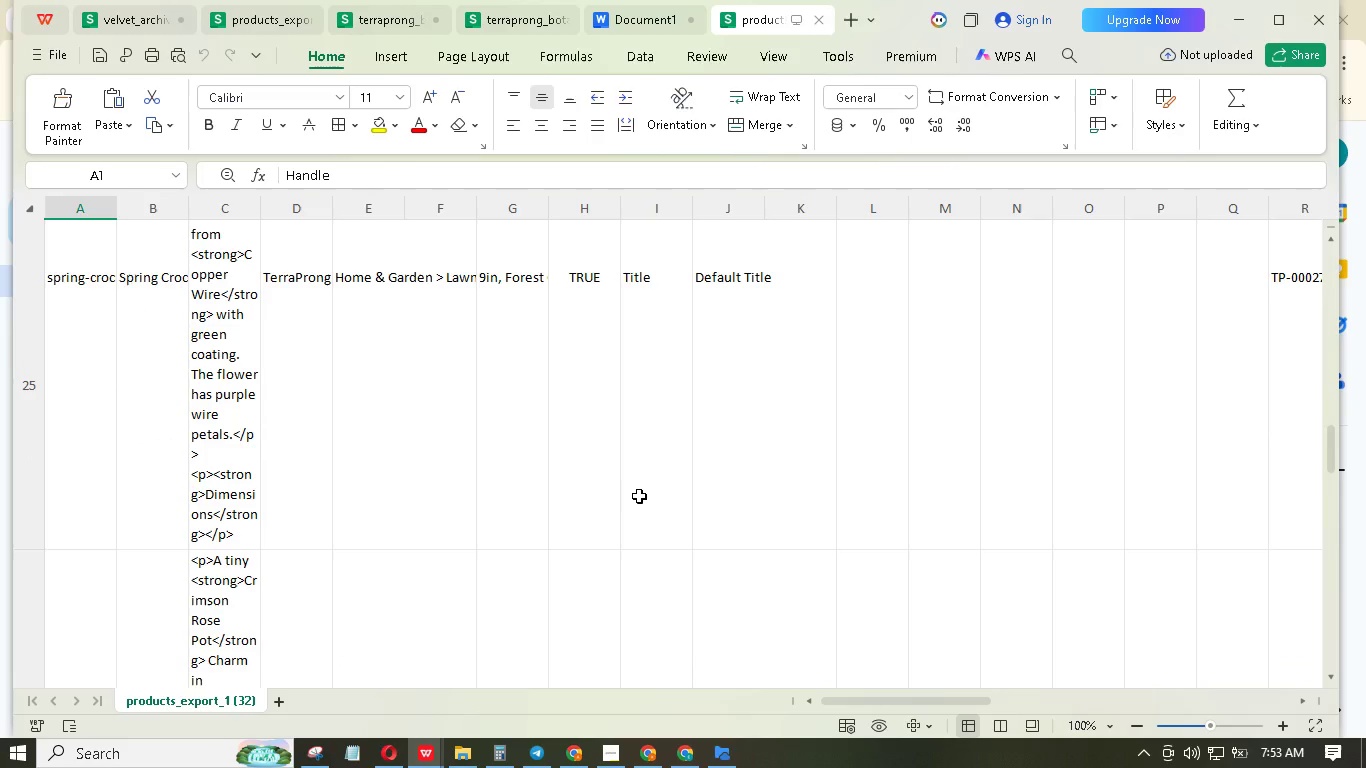 